 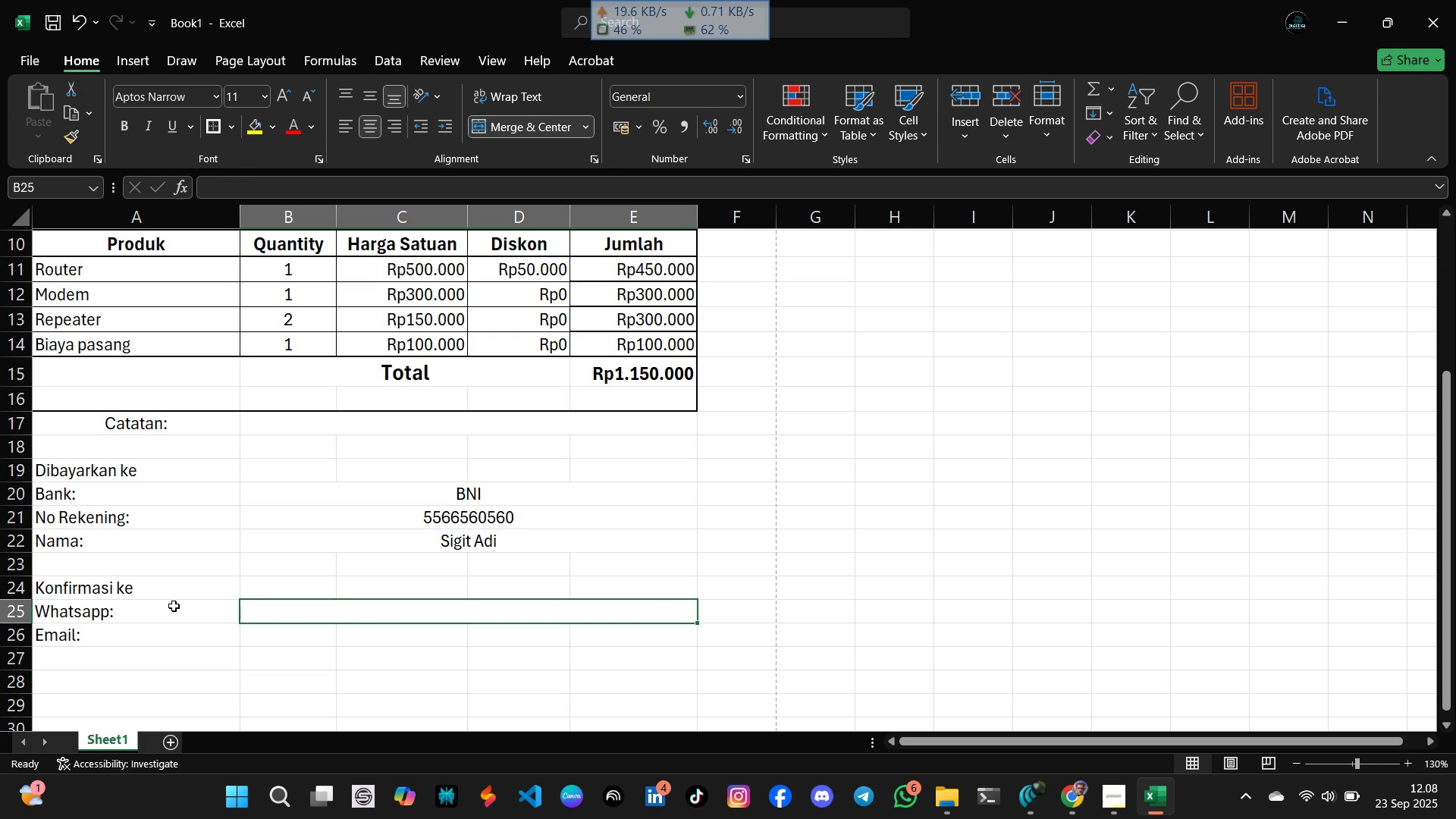 
left_click([20, 588])
 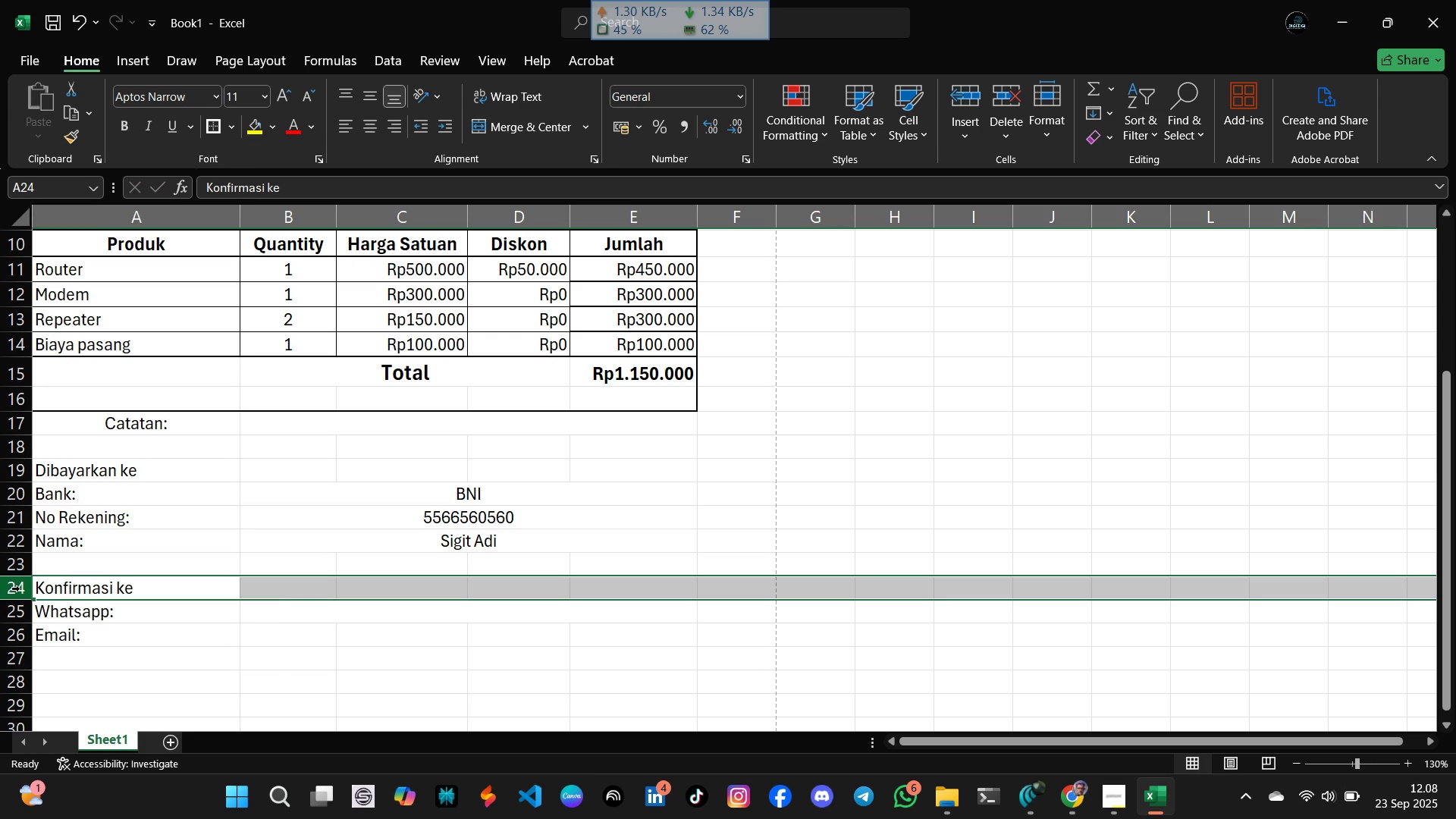 
right_click([20, 588])
 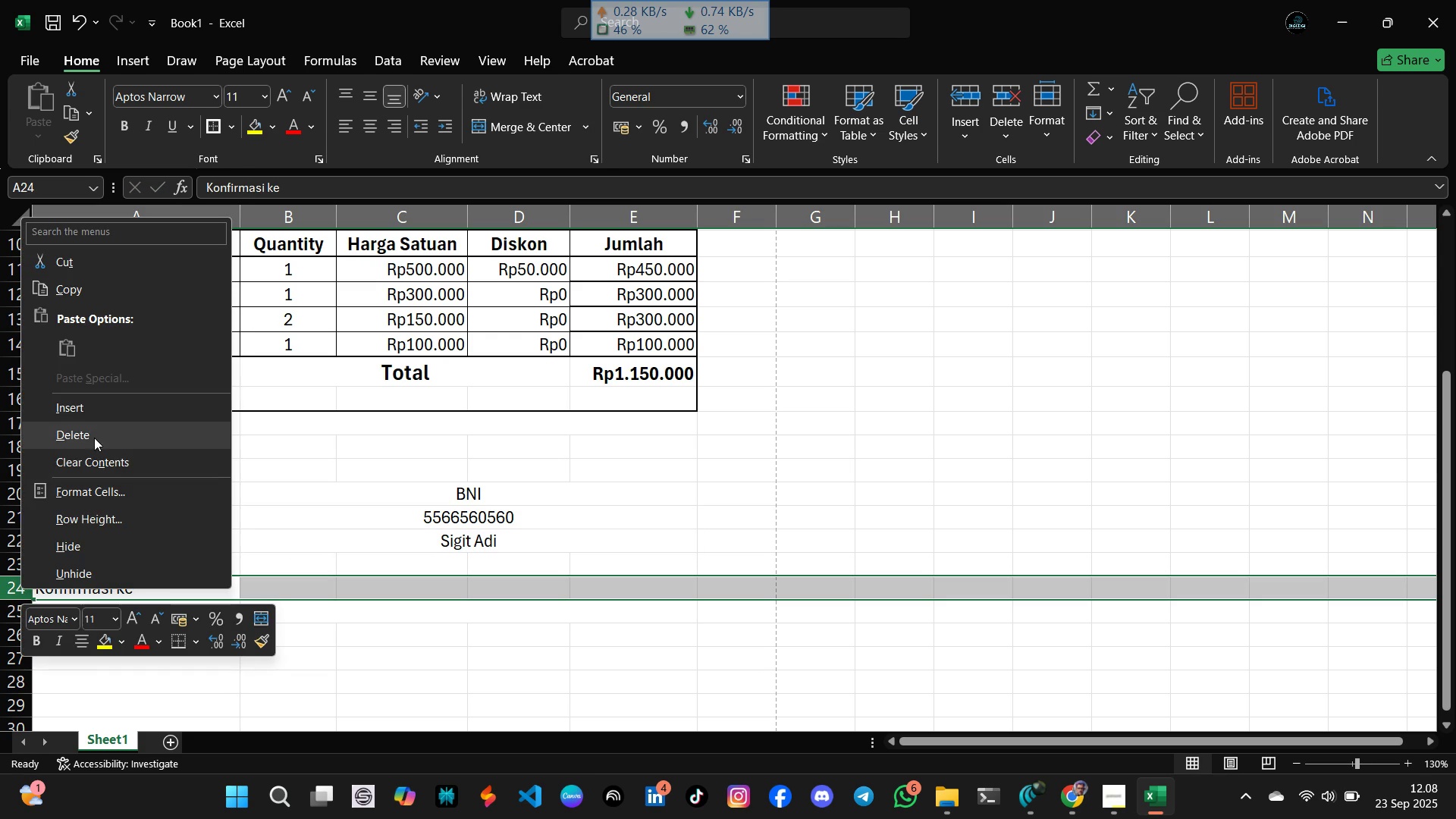 
left_click([94, 438])
 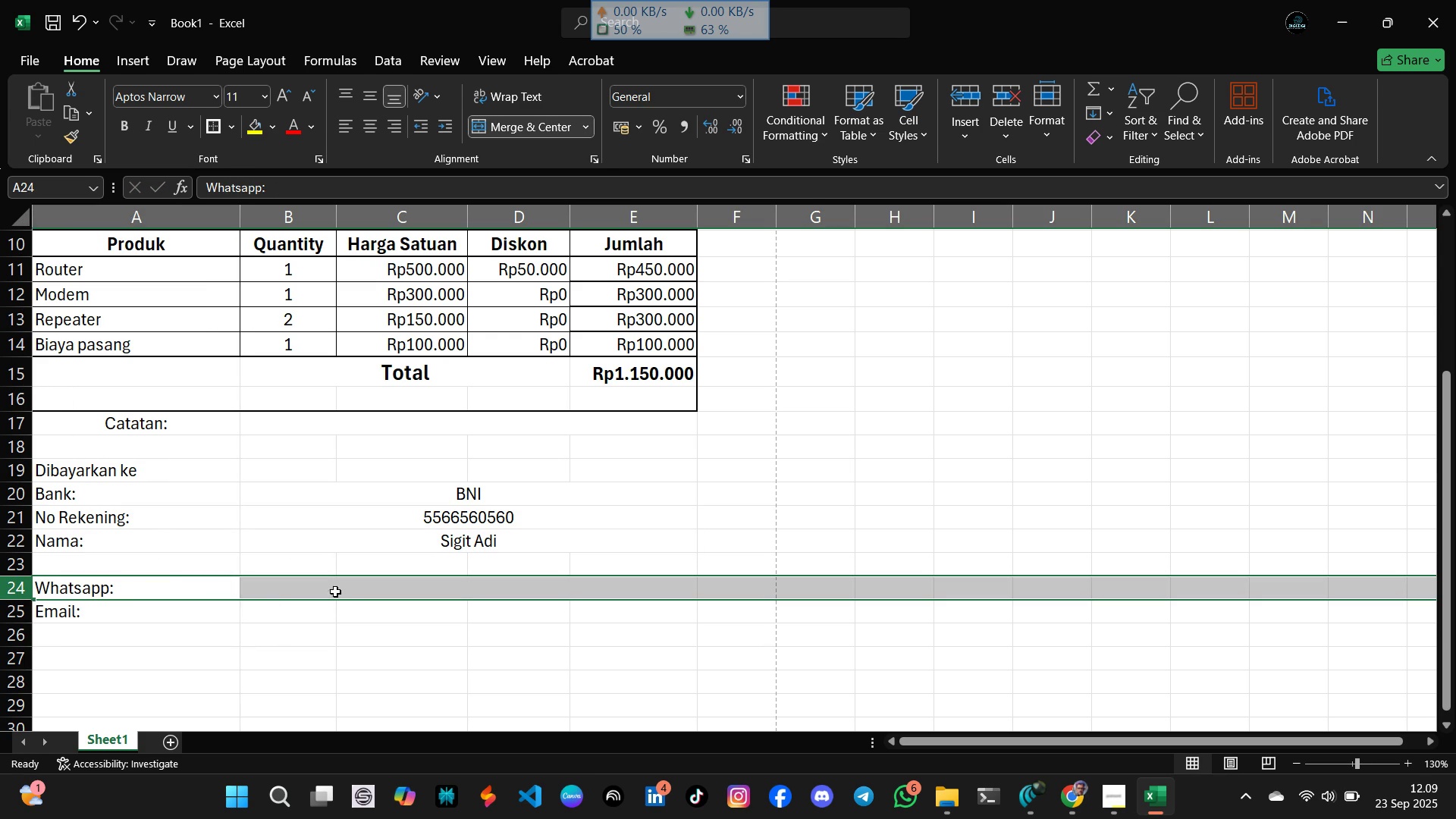 
left_click([352, 593])
 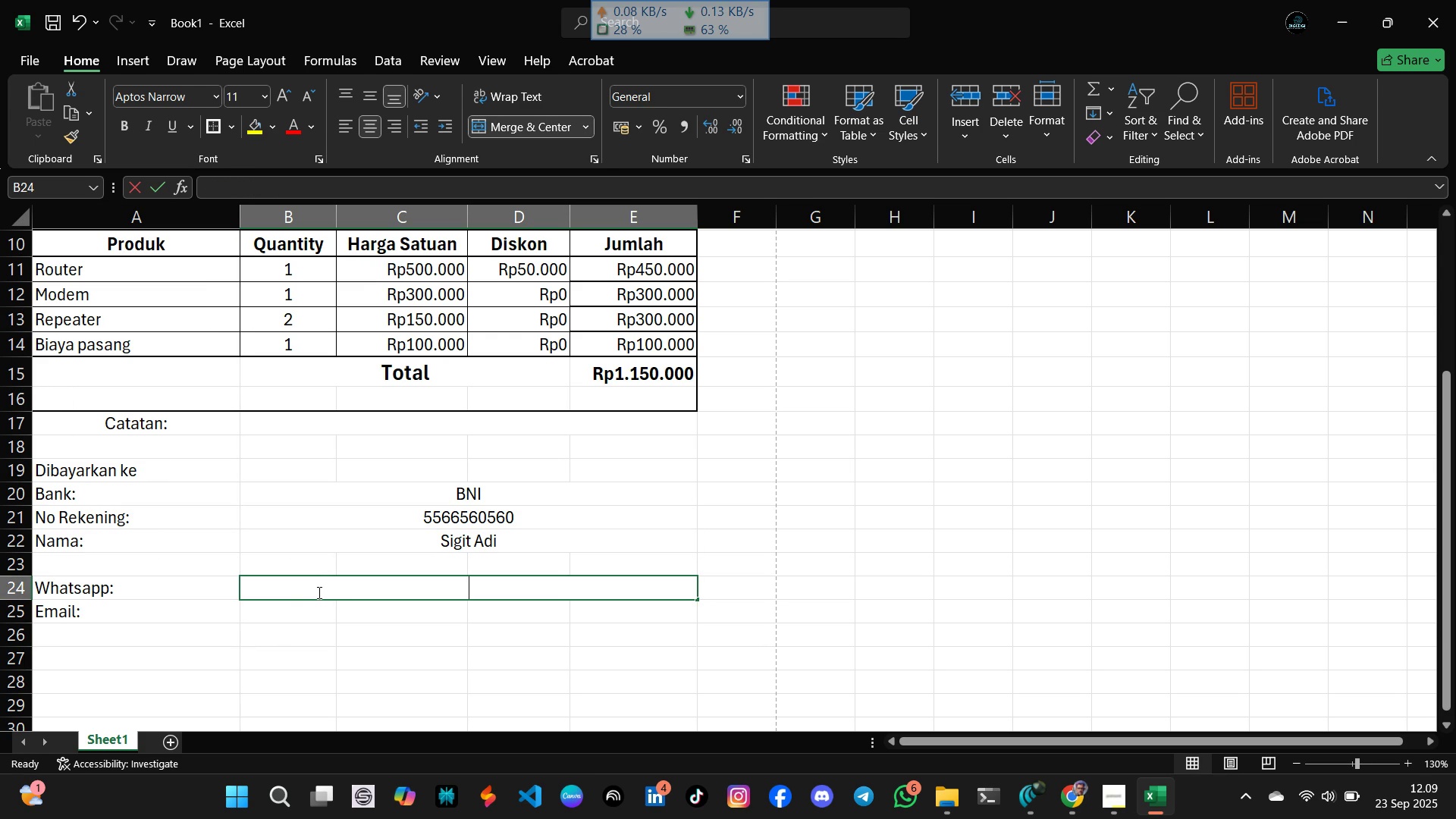 
type(081358575678)
key(Tab)
 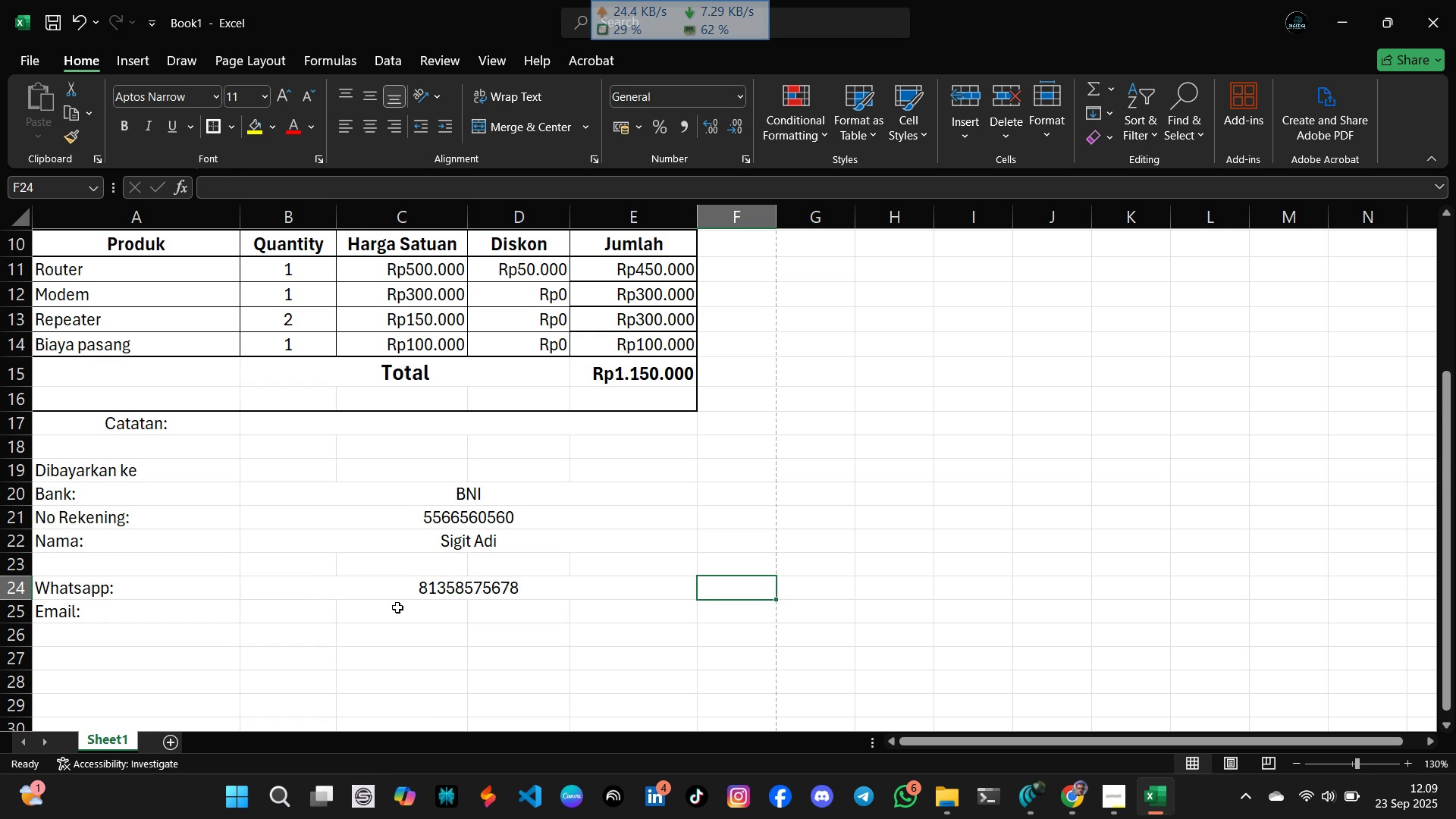 
left_click([415, 596])
 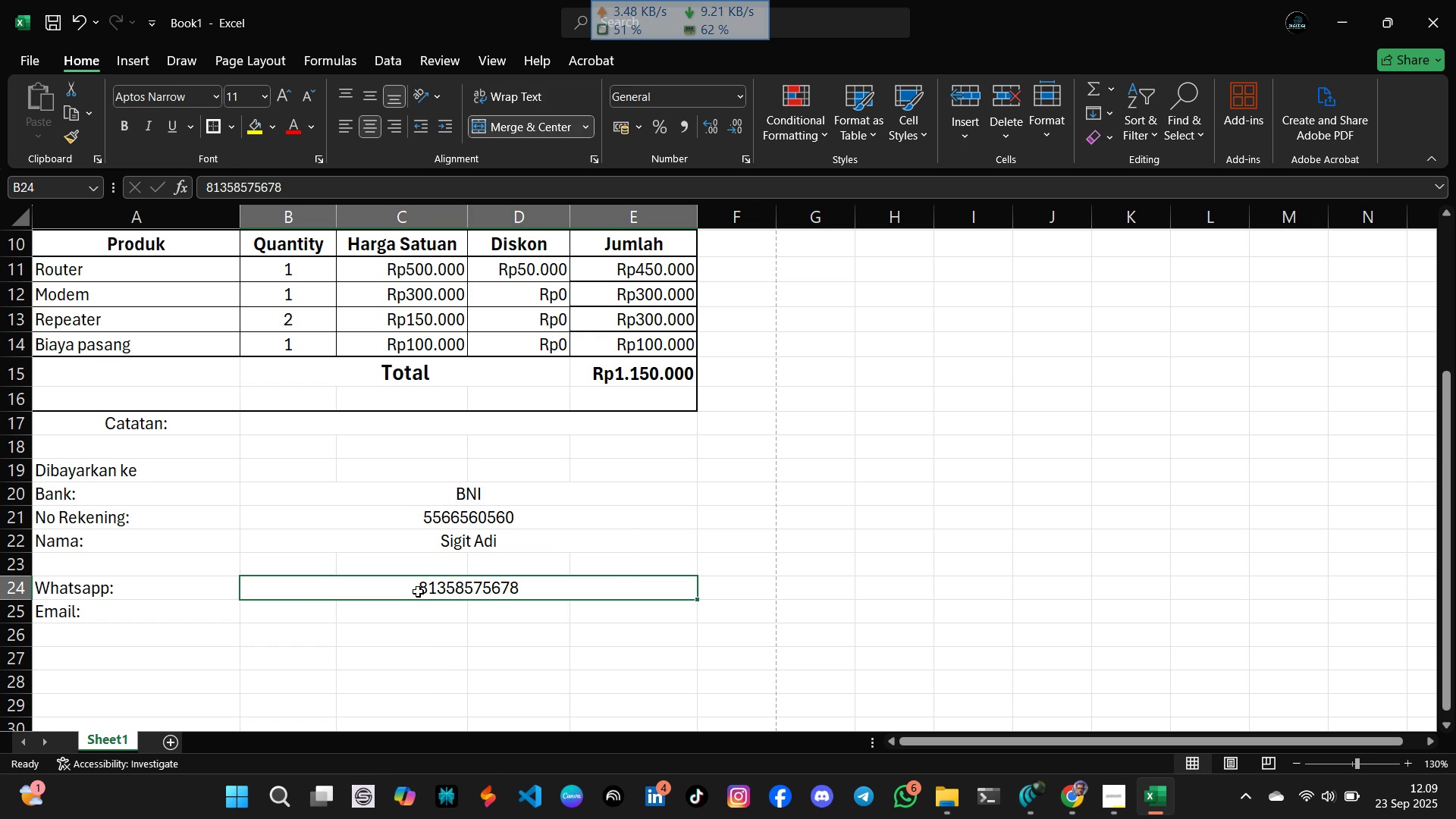 
right_click([418, 592])
 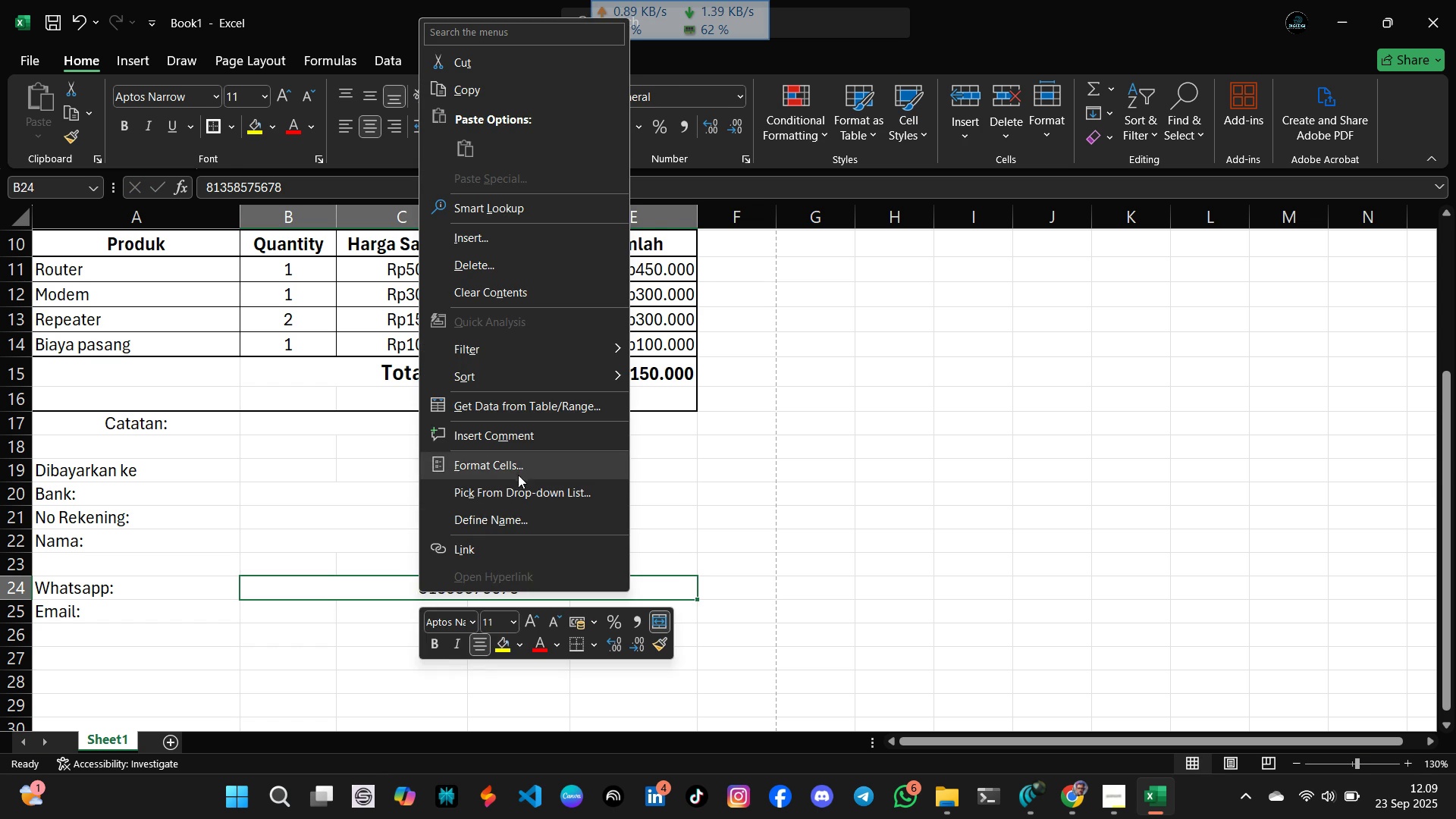 
left_click([519, 472])
 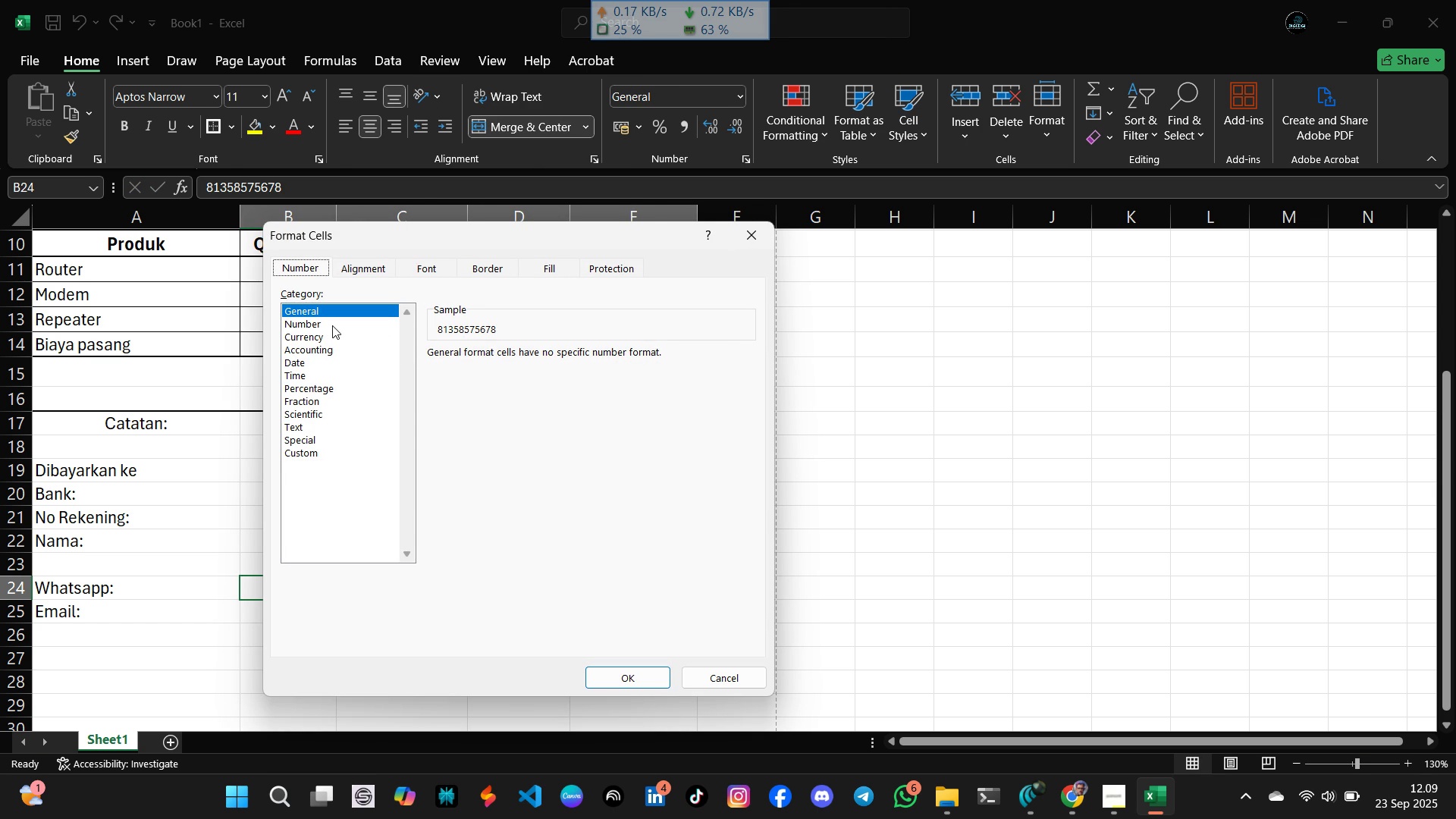 
left_click([303, 425])
 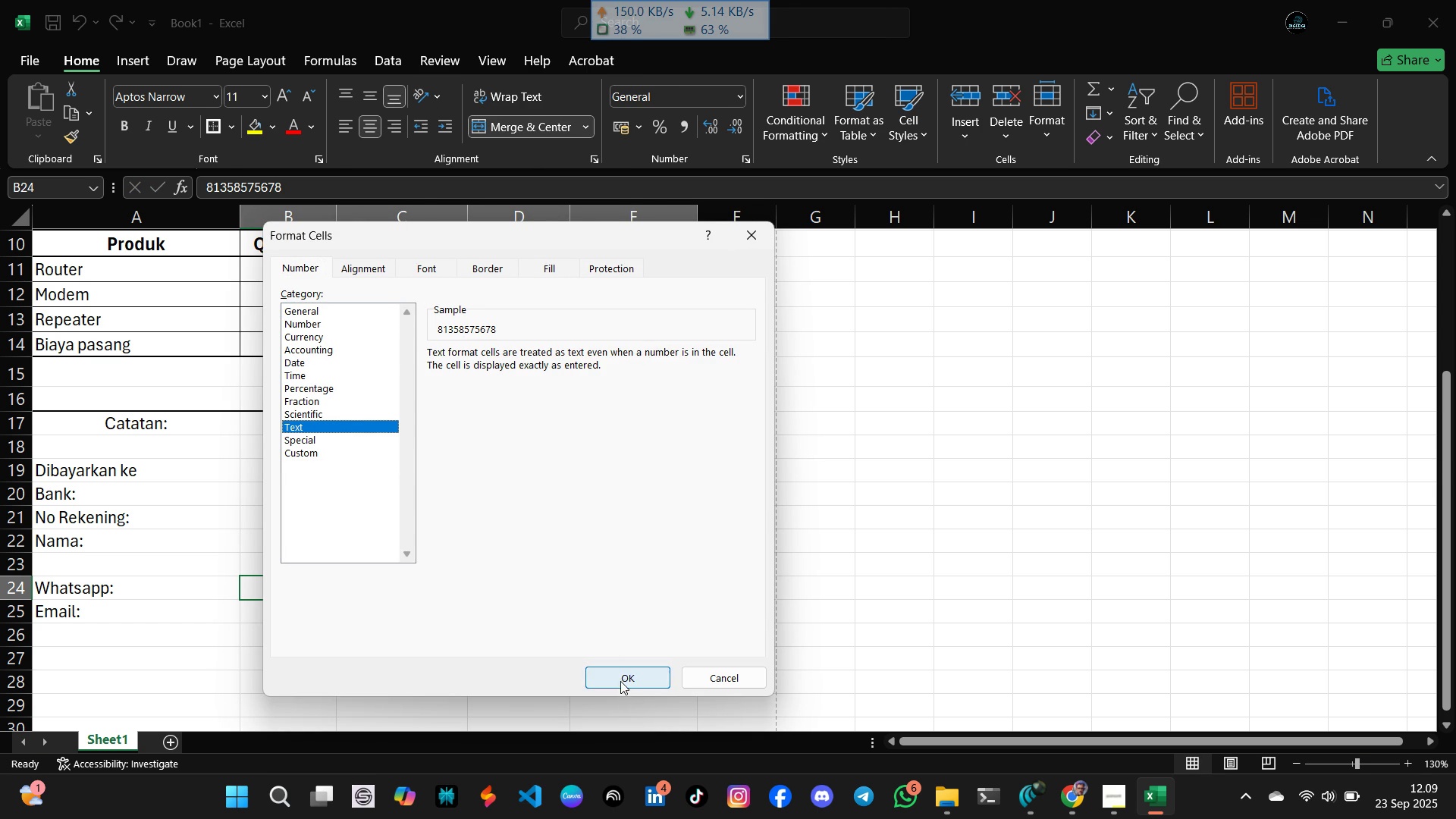 
left_click([620, 680])
 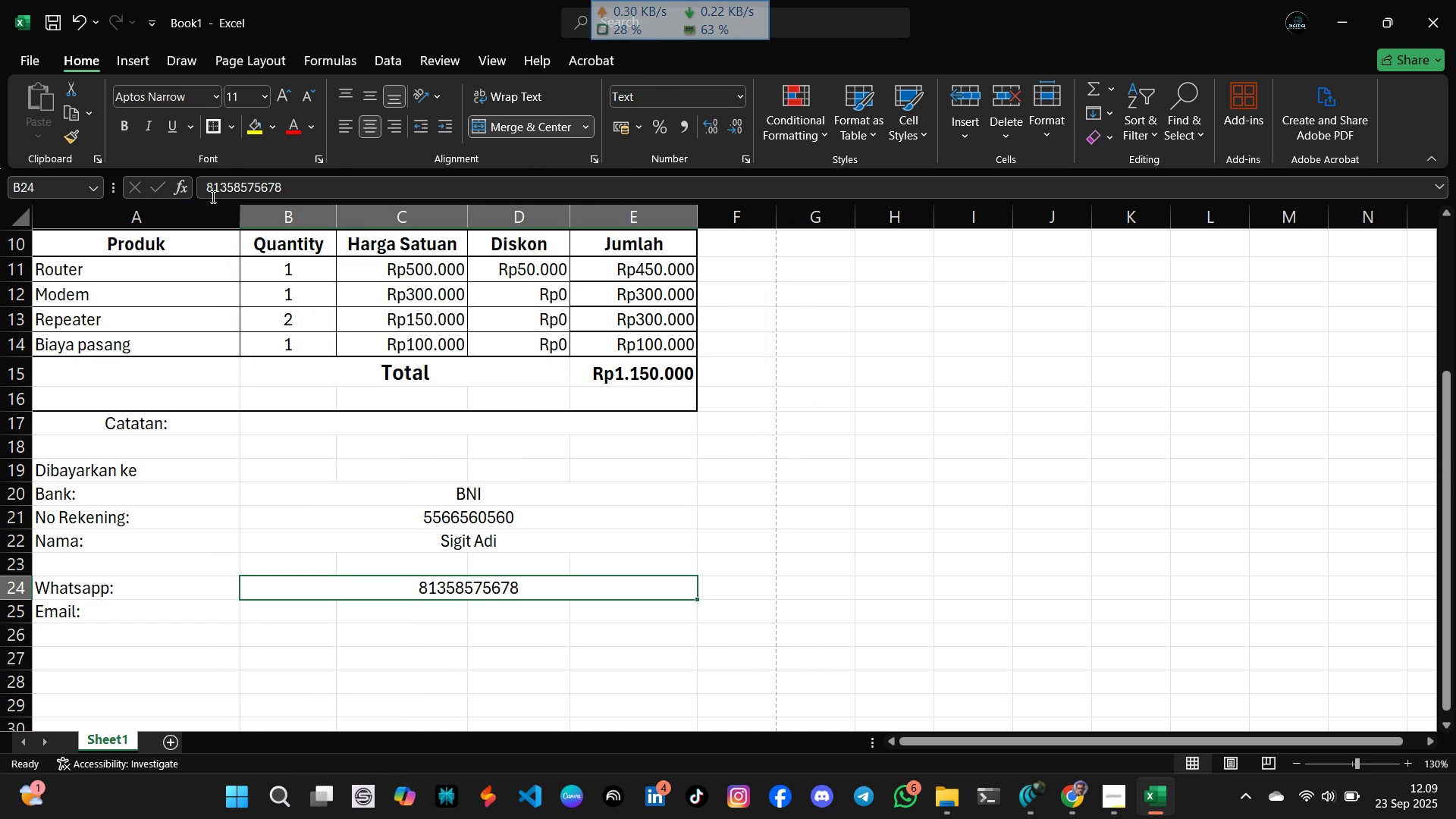 
left_click([211, 195])
 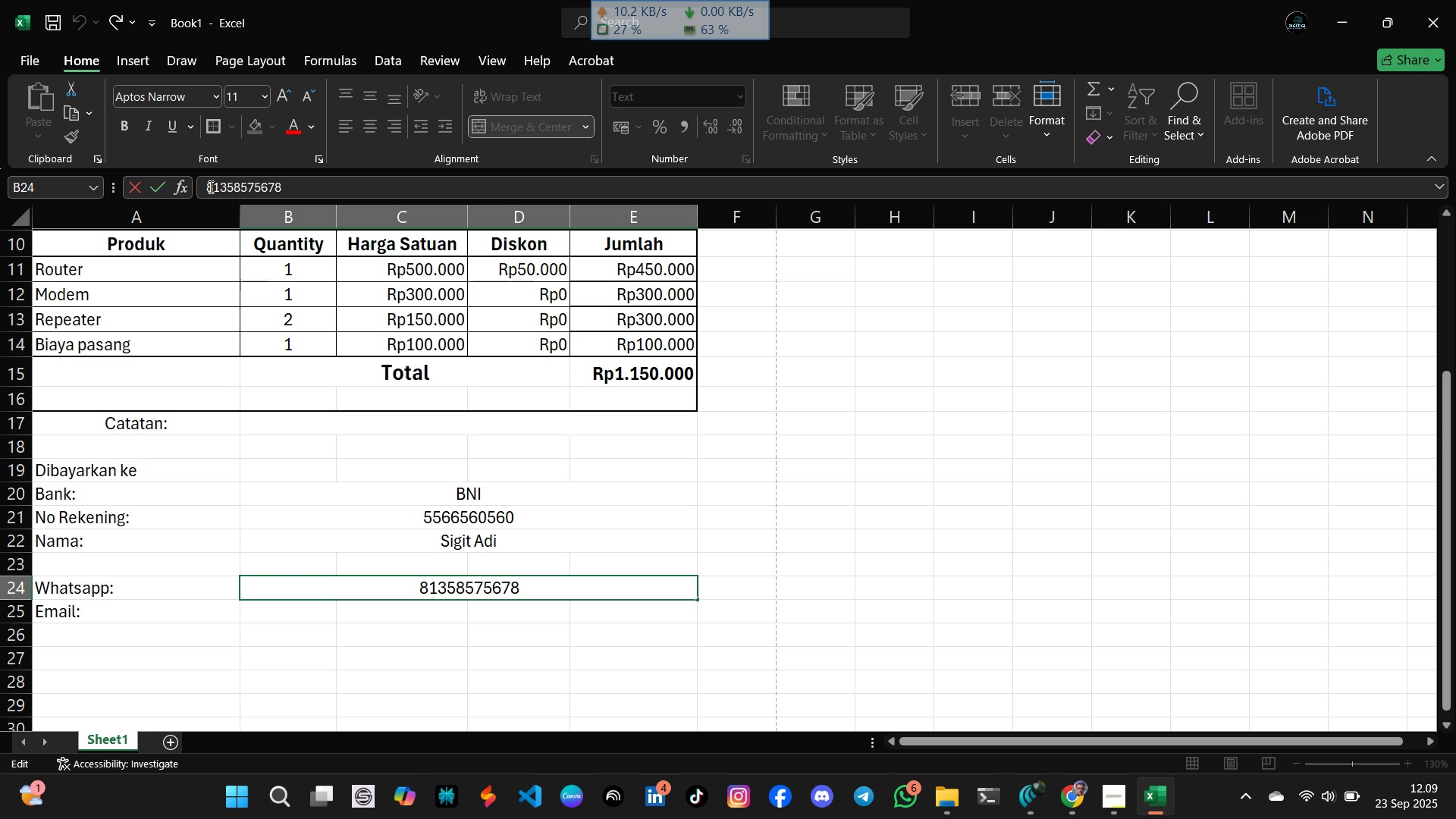 
key(0)
 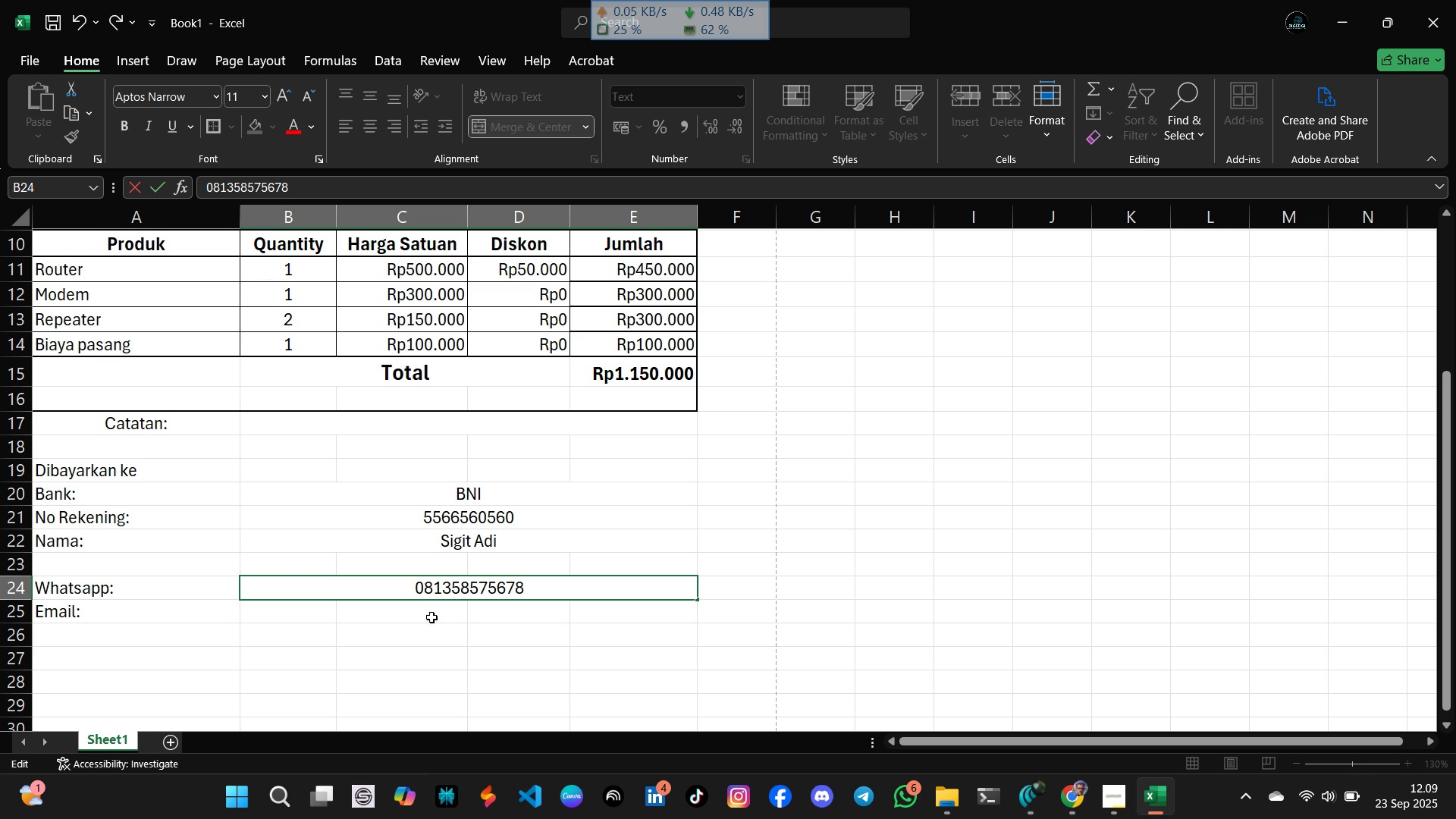 
left_click([435, 624])
 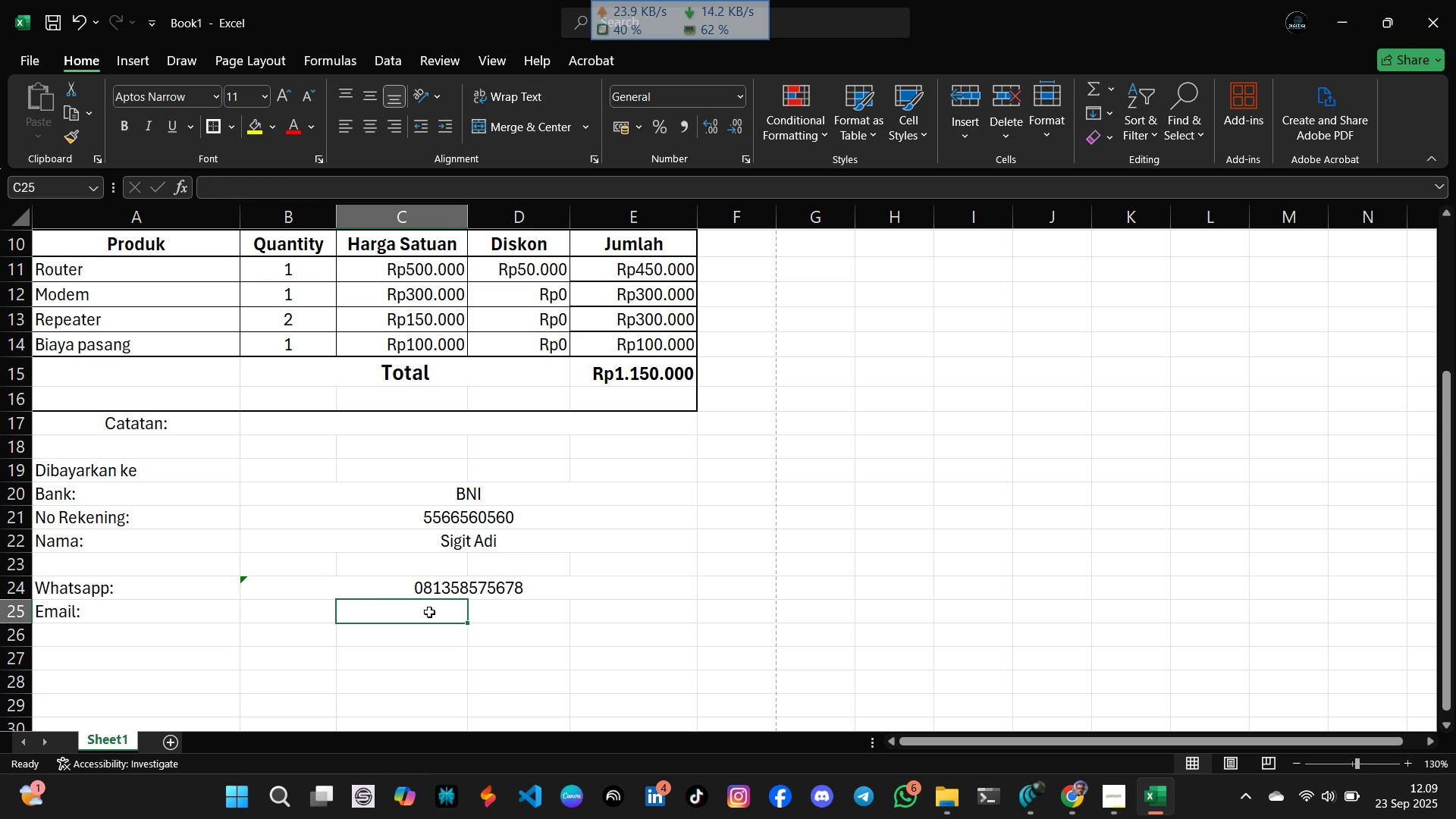 
left_click([429, 612])
 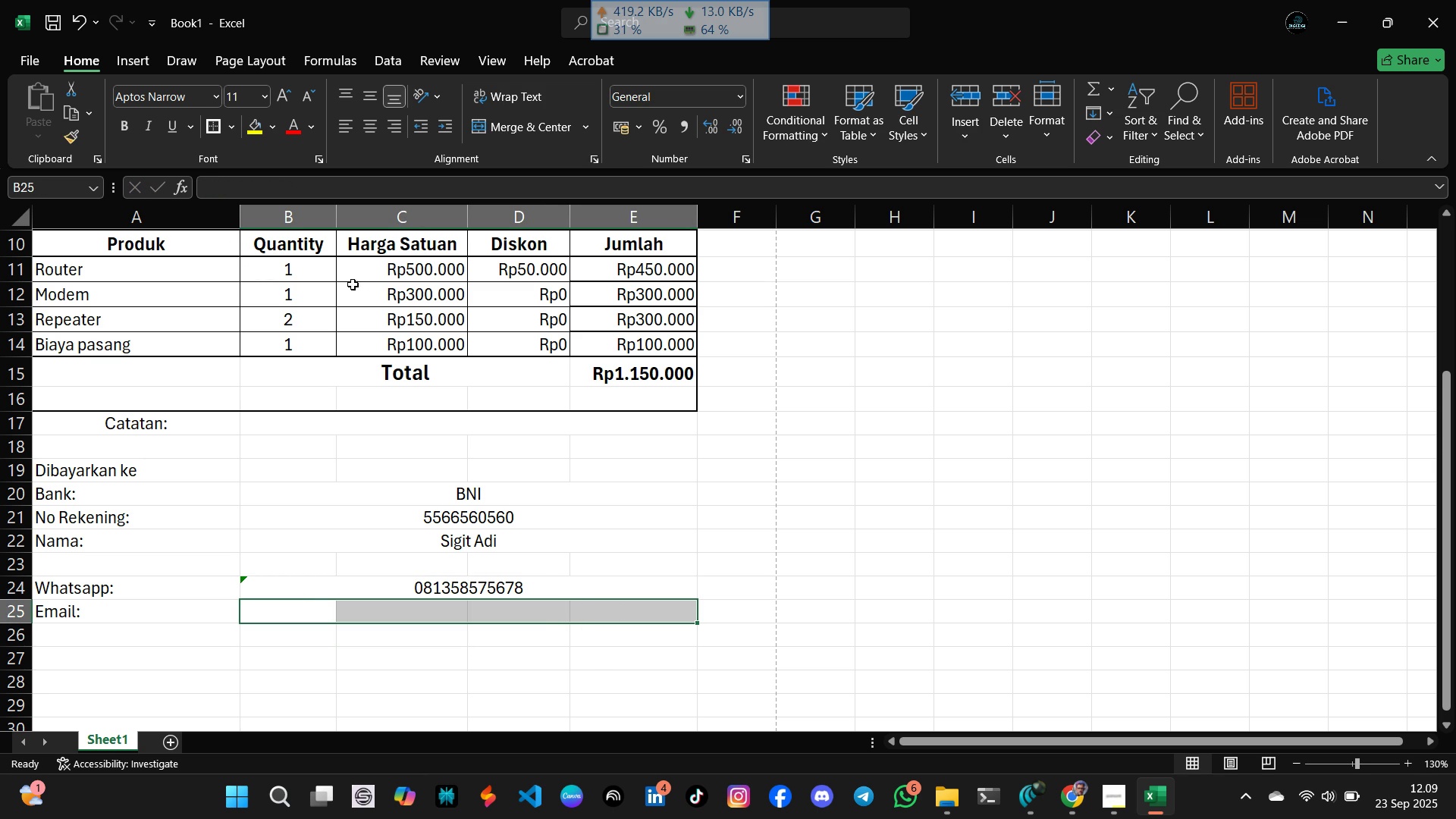 
wait(5.12)
 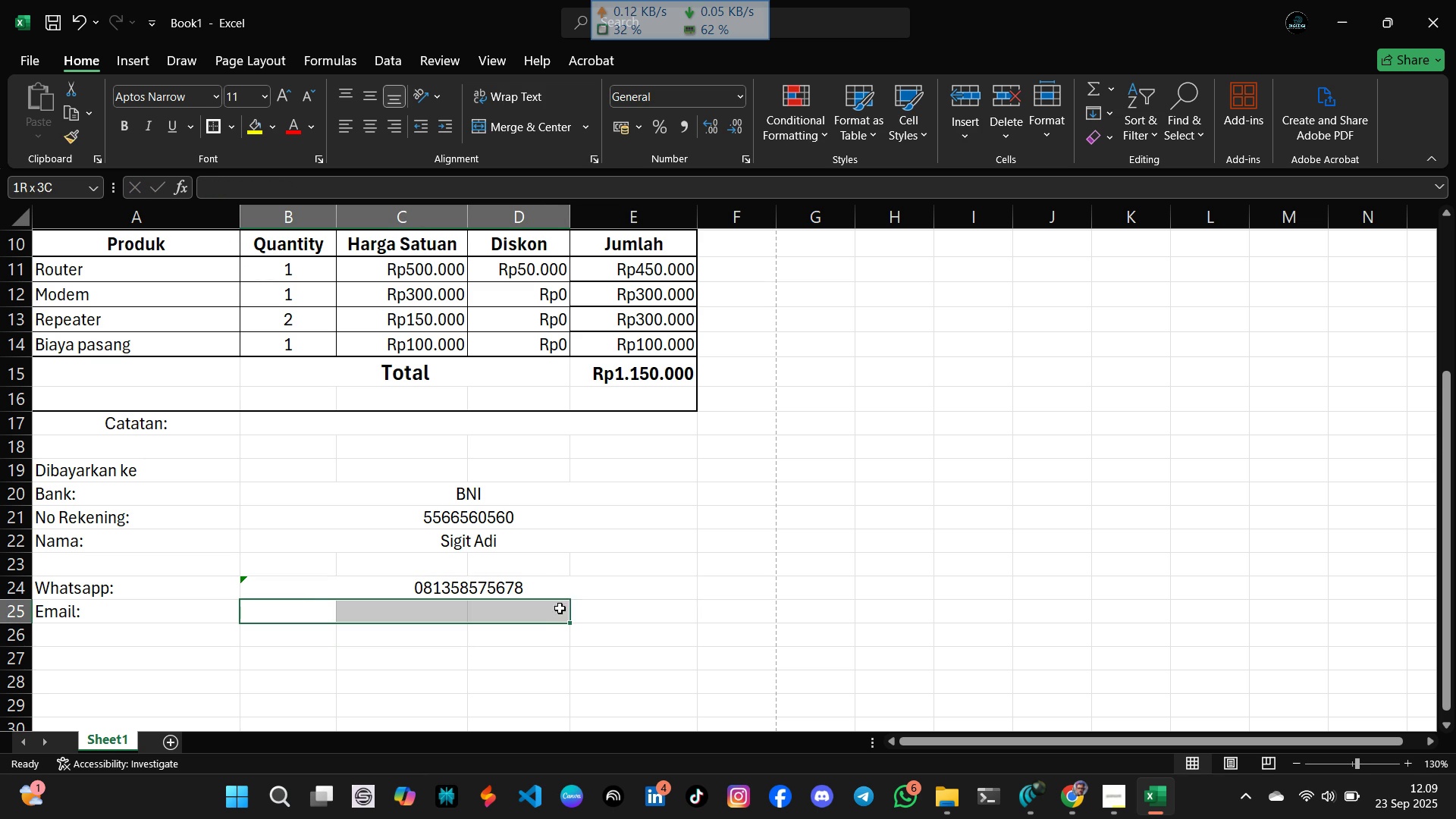 
left_click([502, 131])
 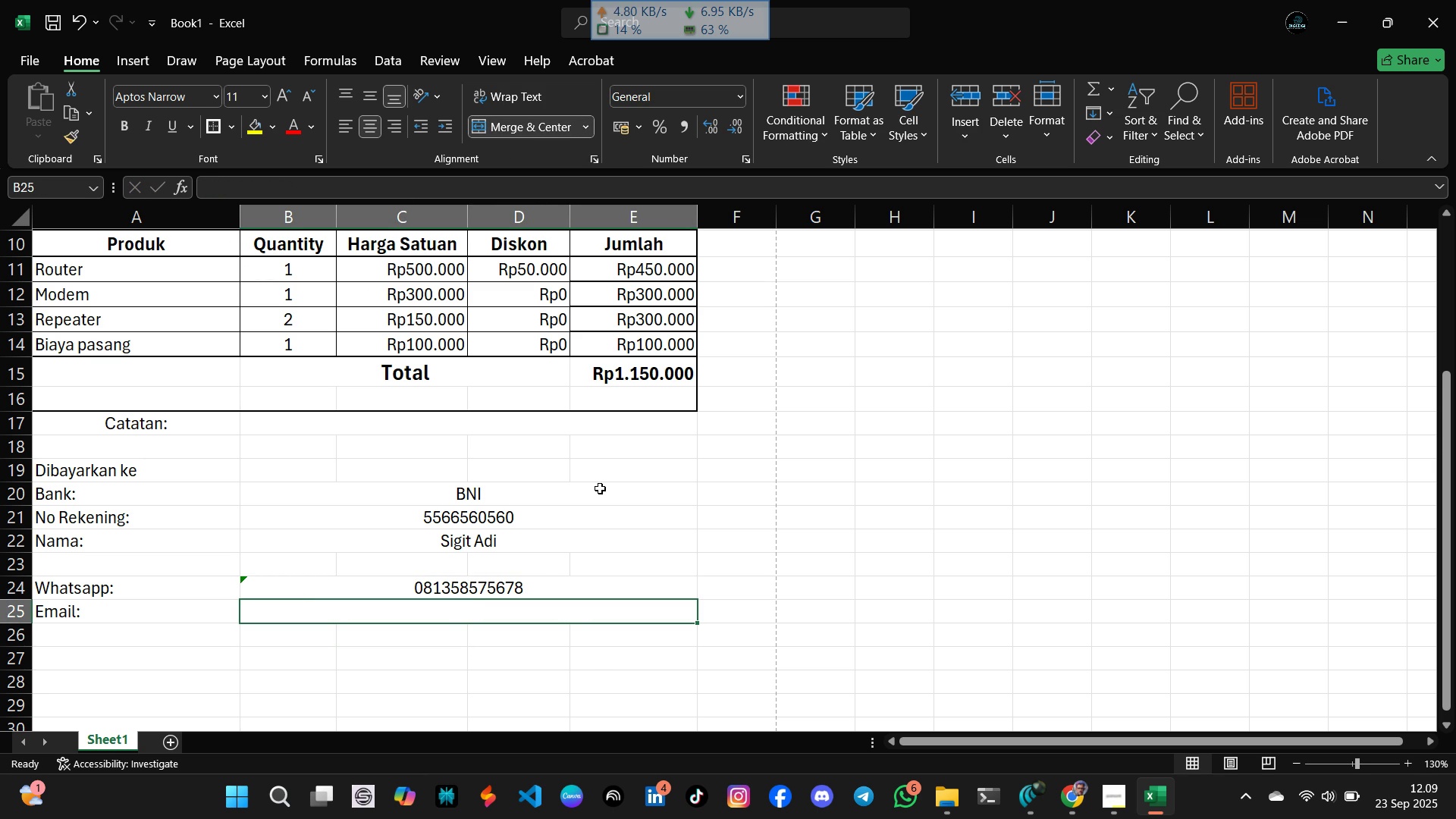 
type(si.sigitadi@gmail.com)